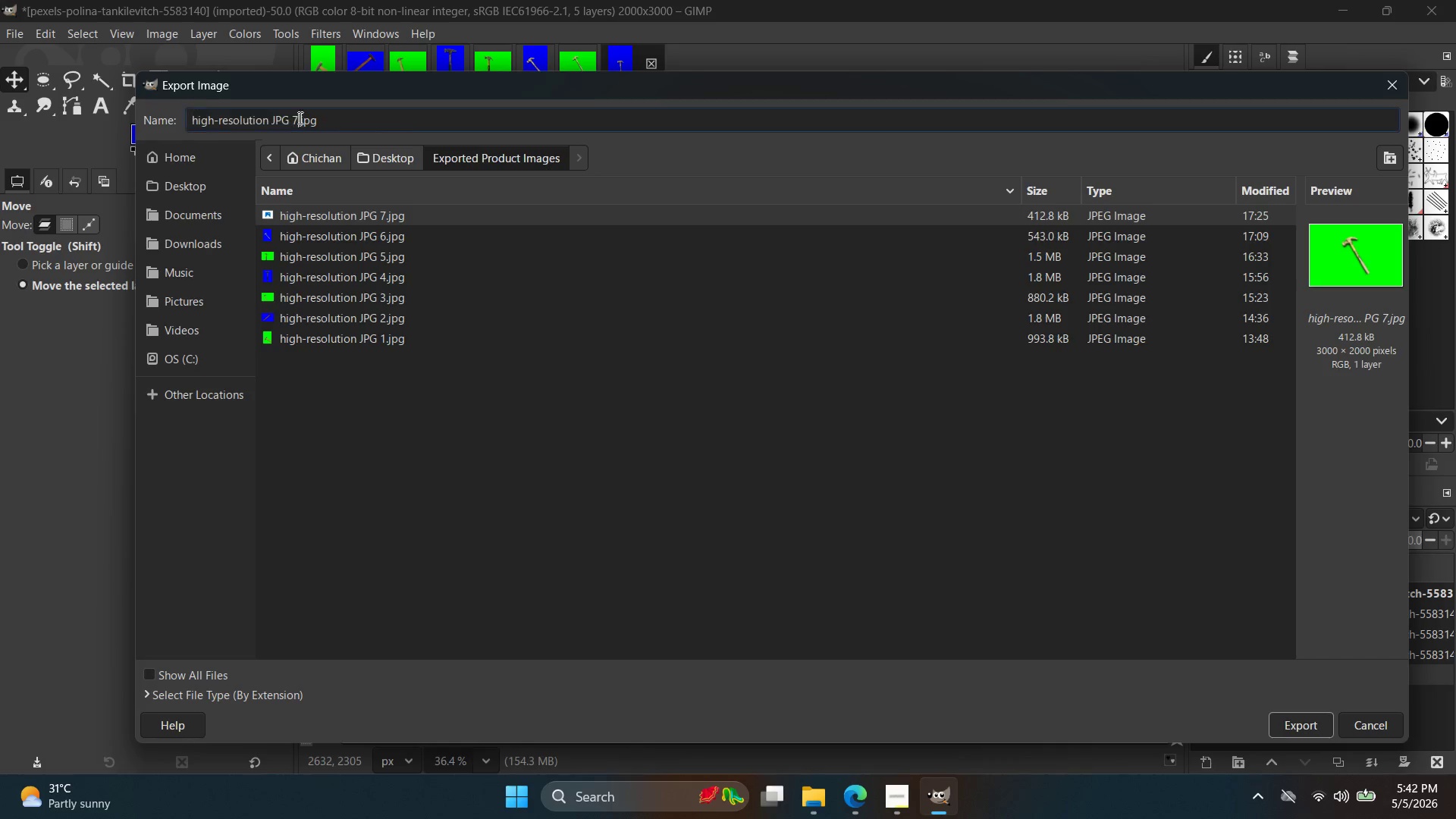 
key(Backspace)
 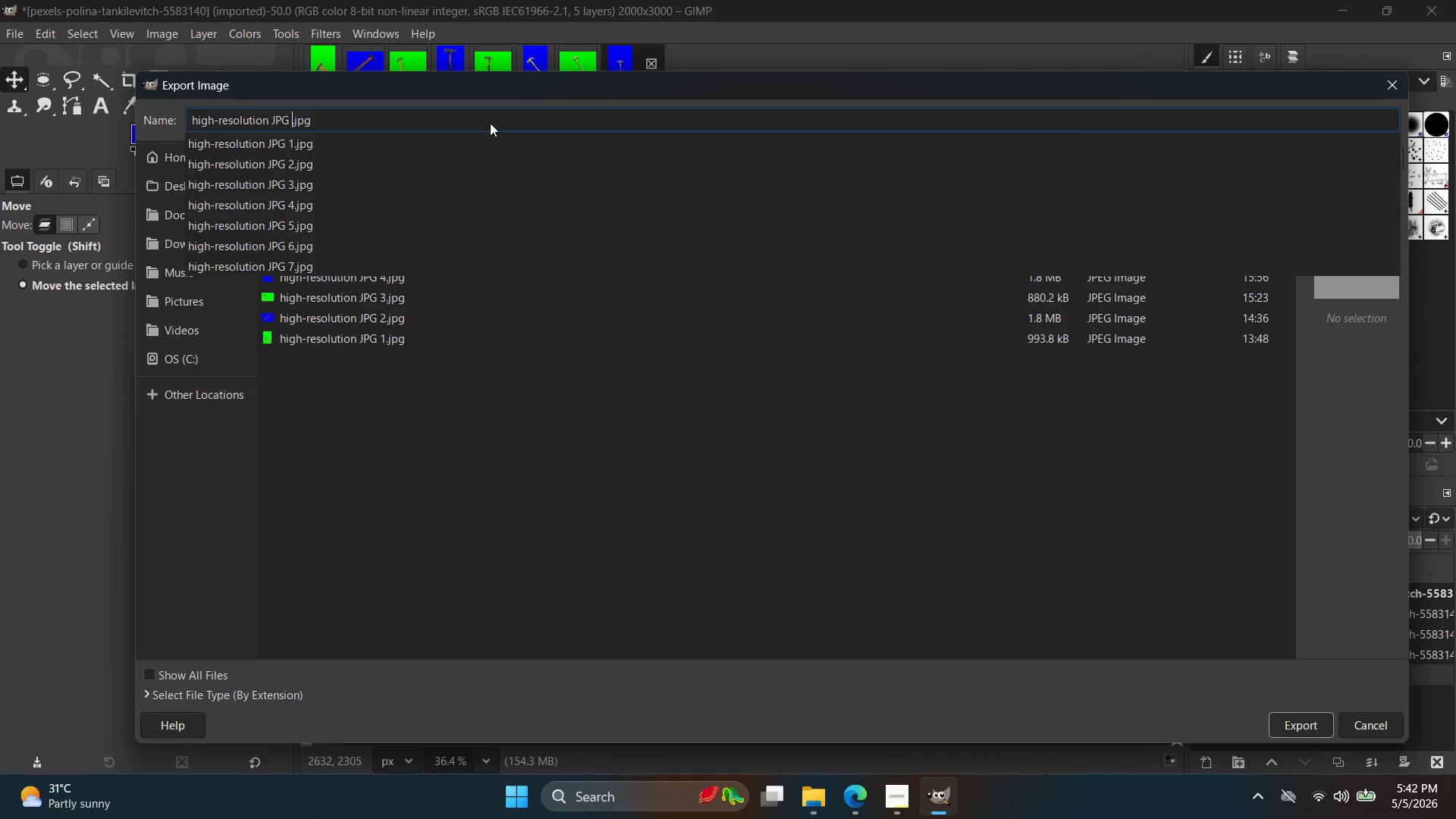 
key(8)
 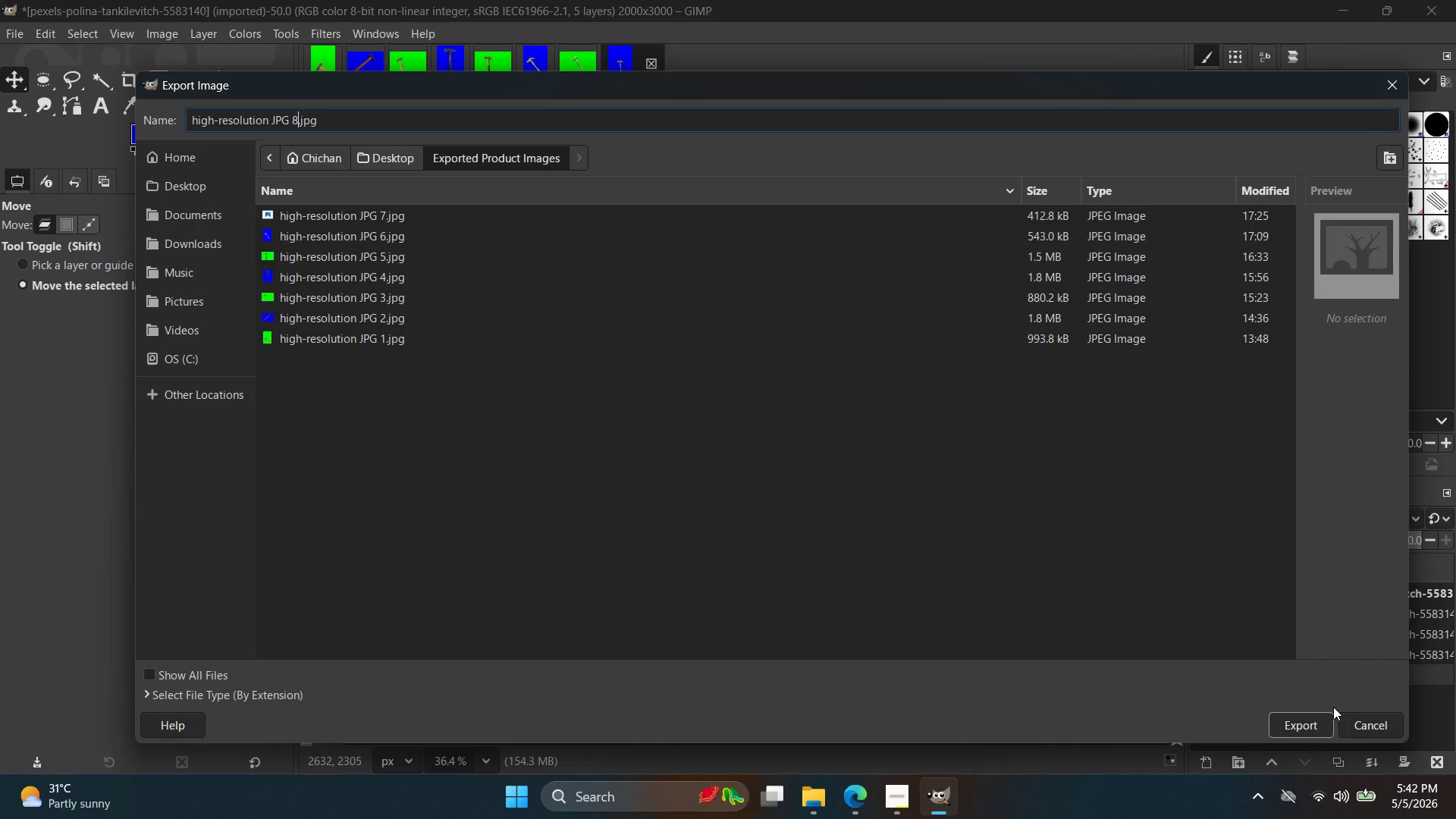 
double_click([1312, 720])
 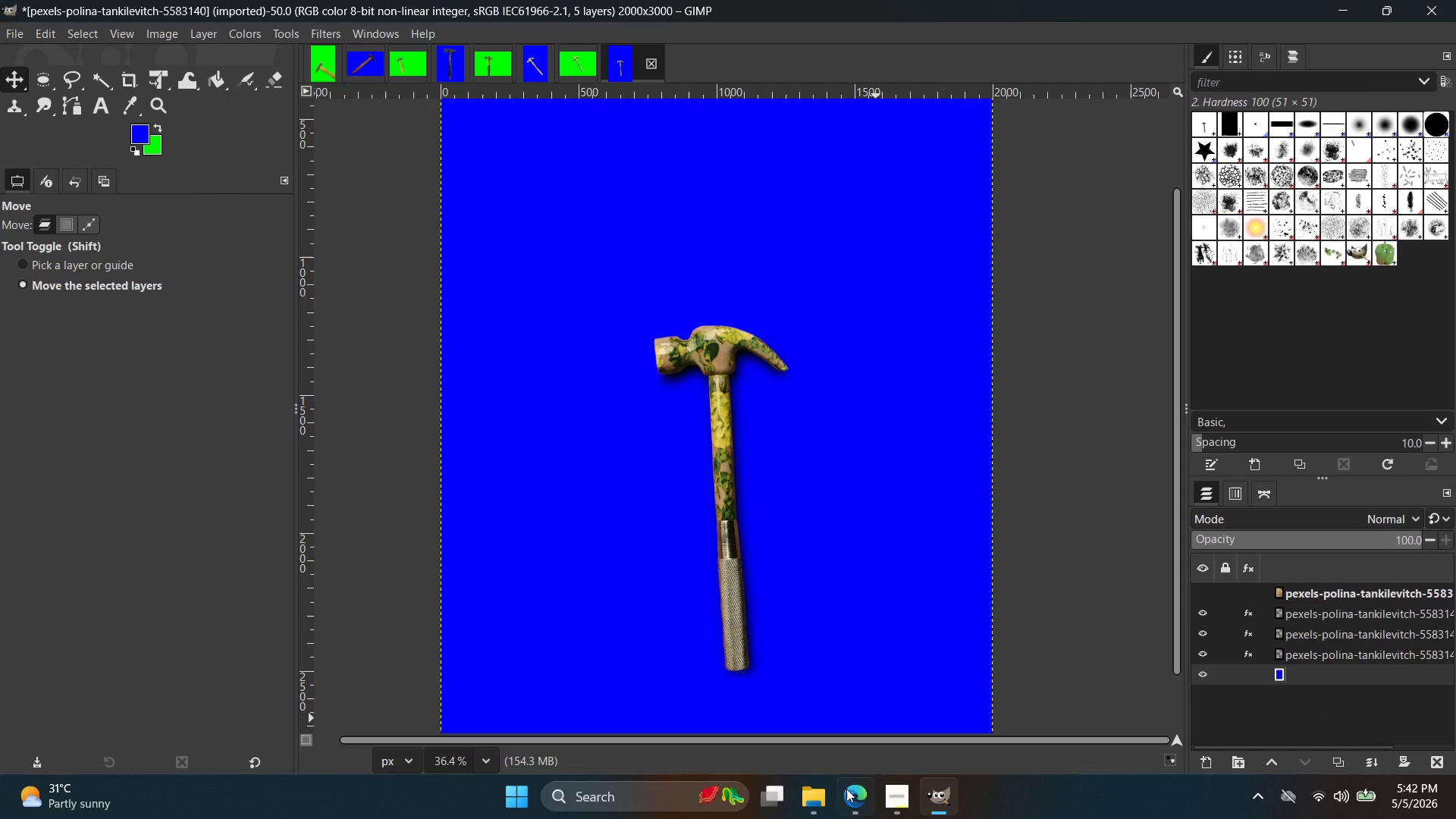 
left_click([885, 805])